 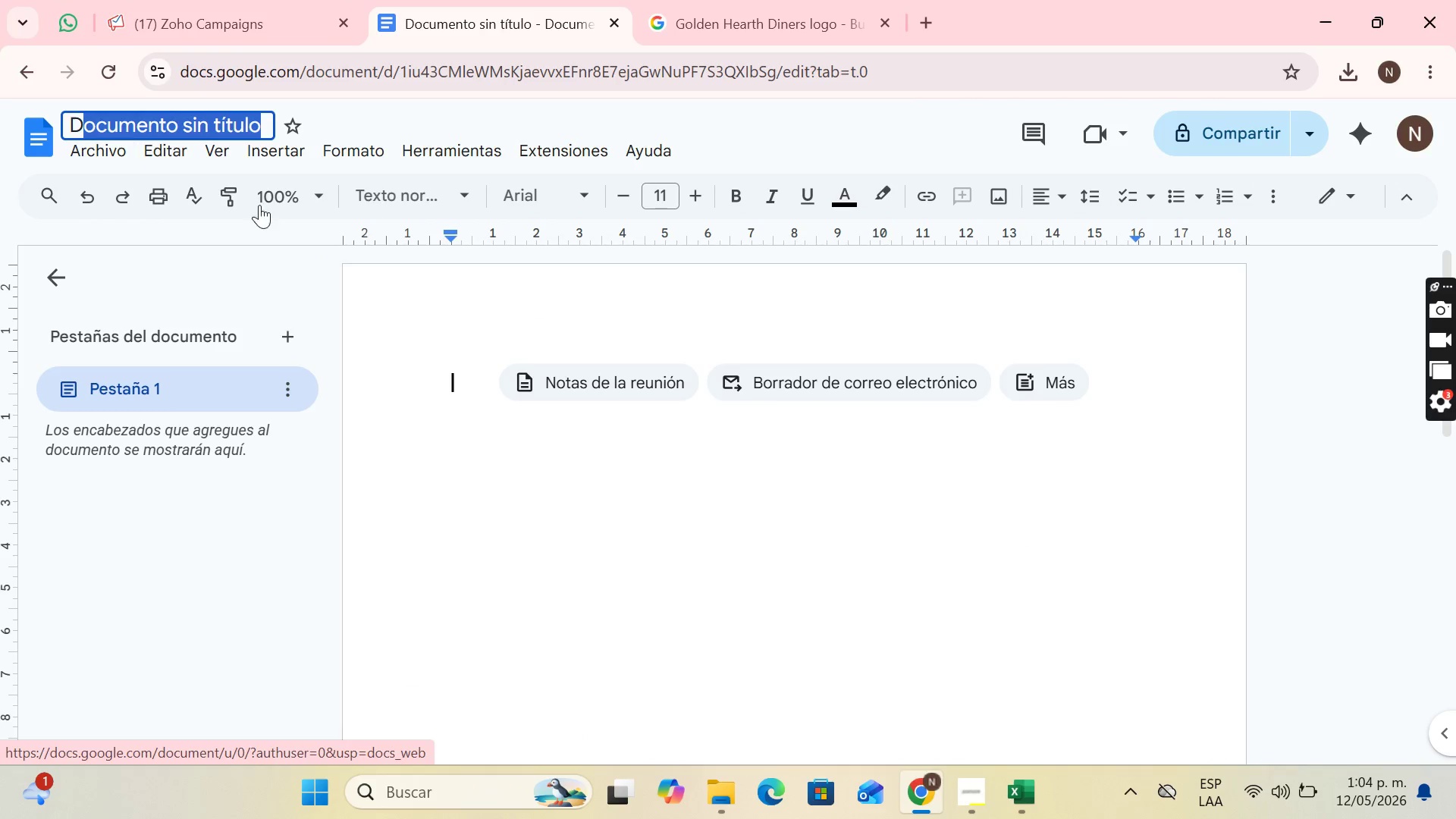 
key(Control+V)
 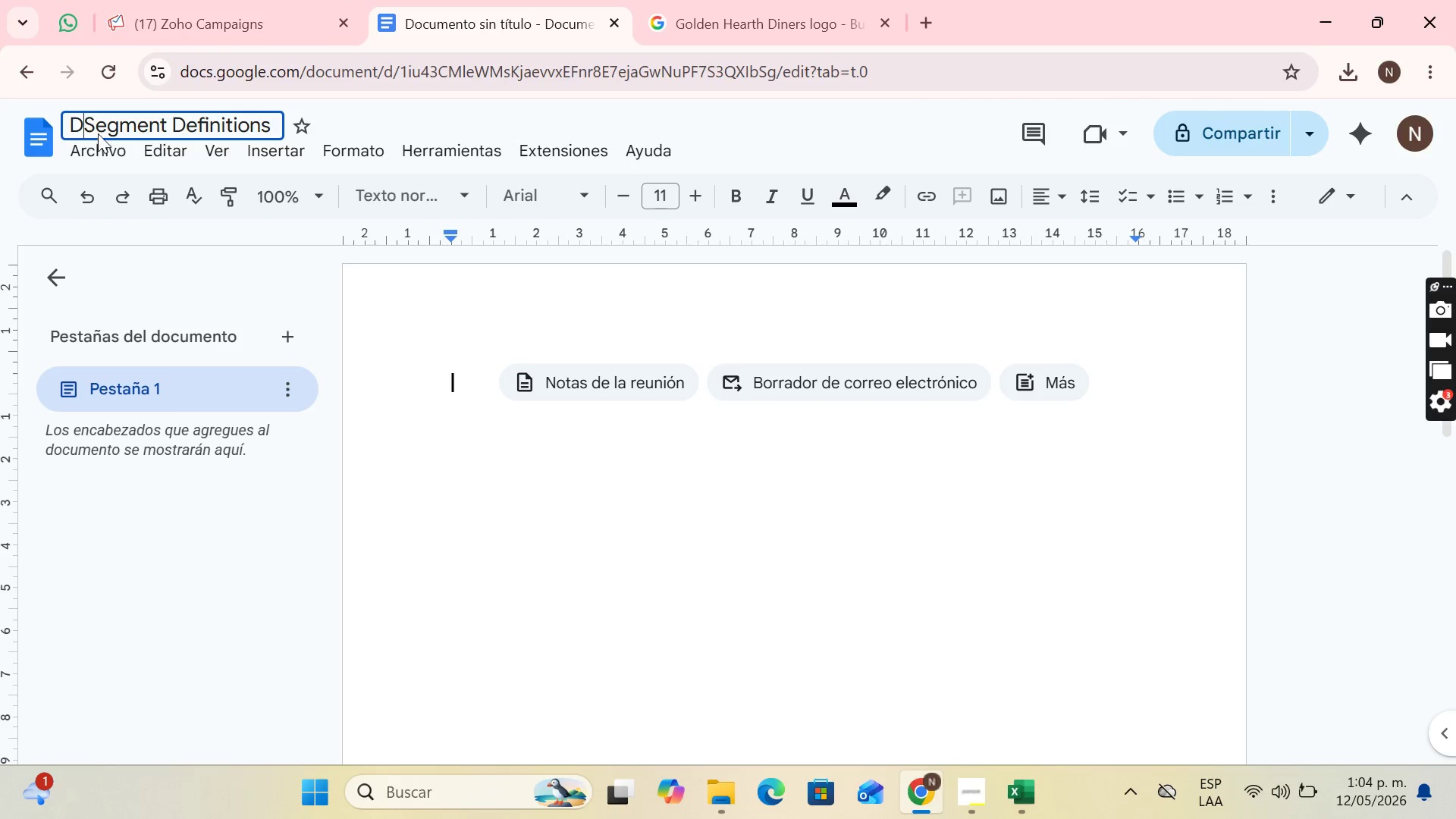 
key(Backspace)
 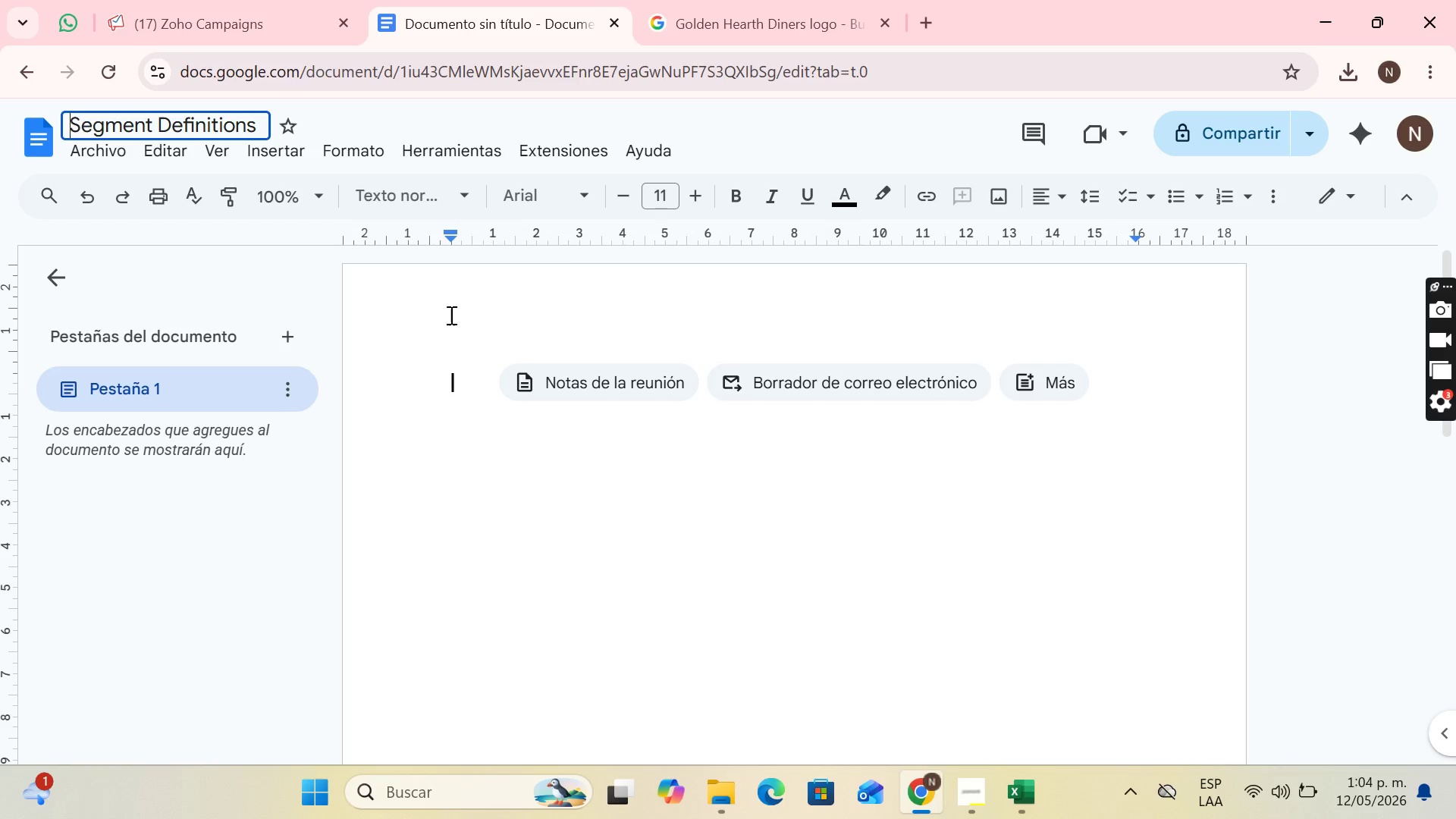 
left_click([463, 366])
 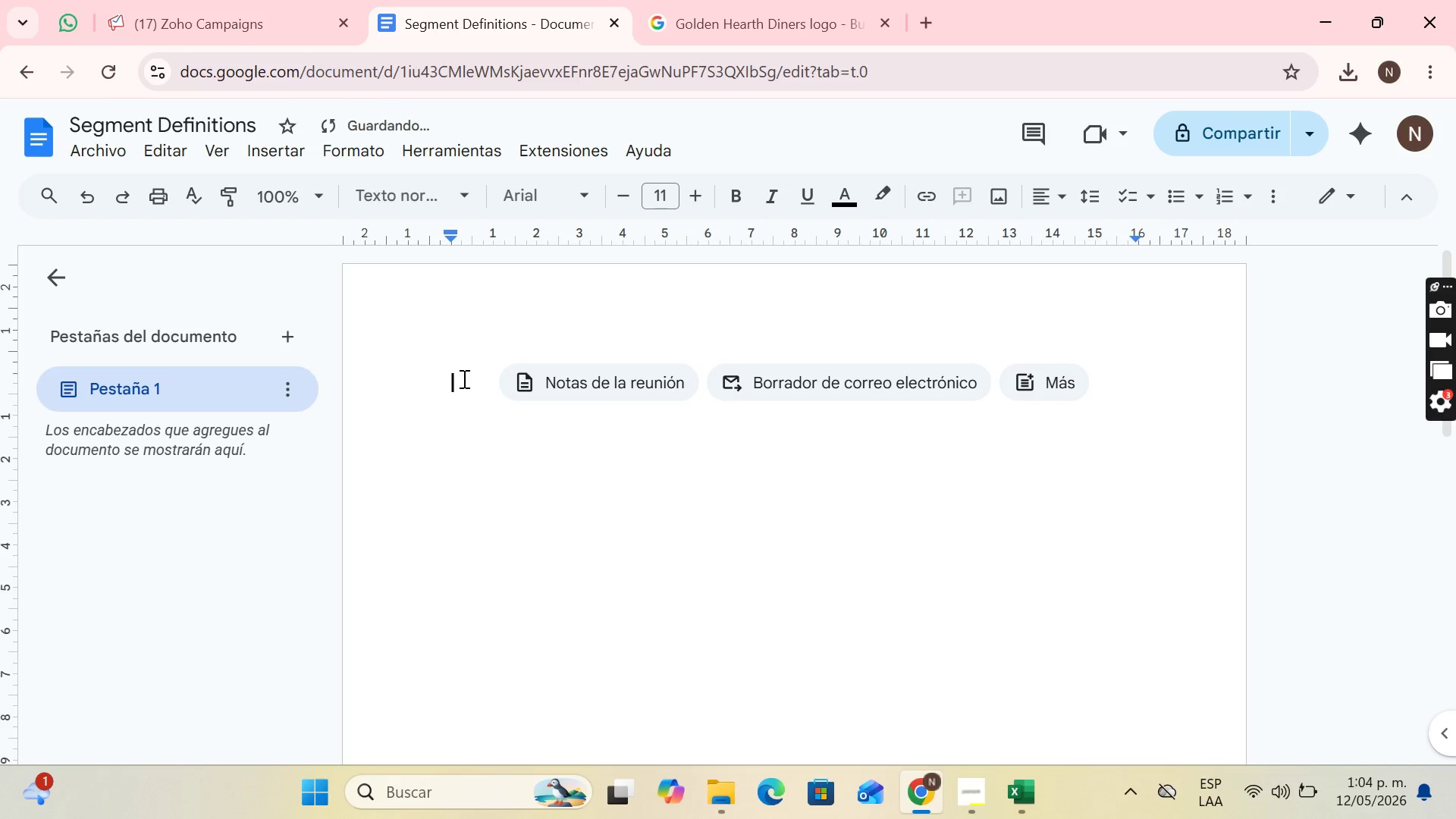 
key(Control+V)
 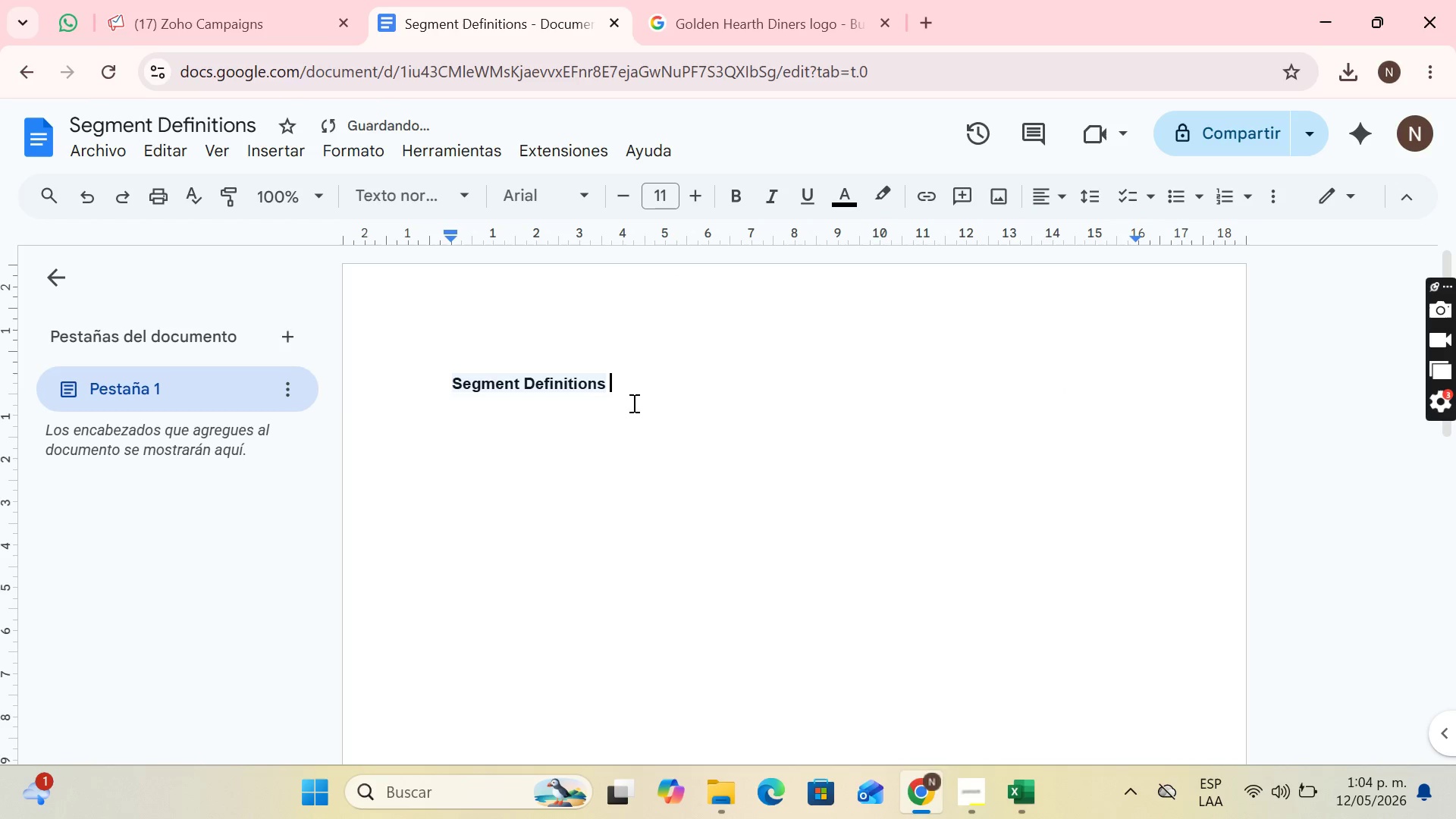 
key(Control+Z)
 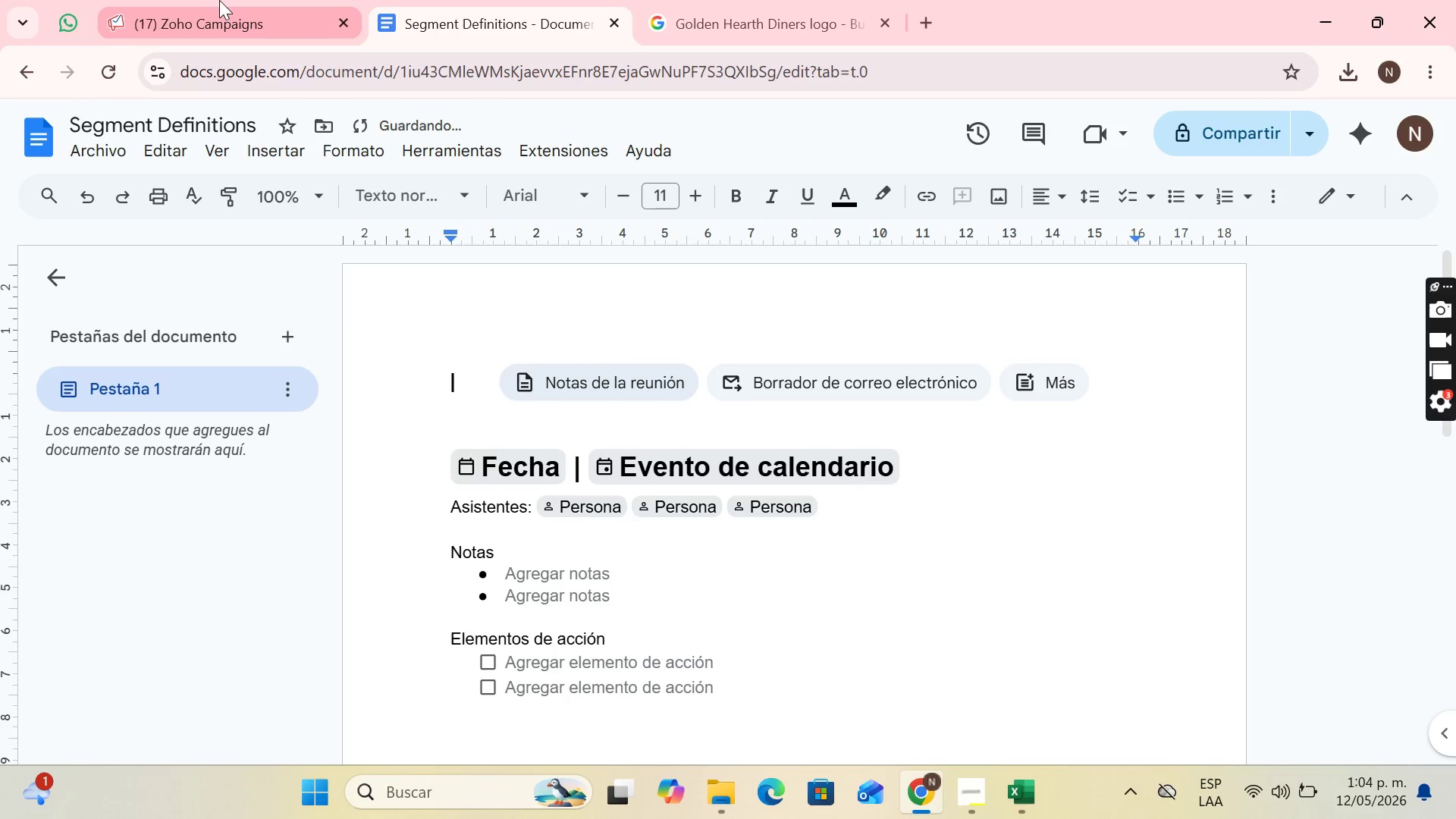 
left_click([221, 0])
 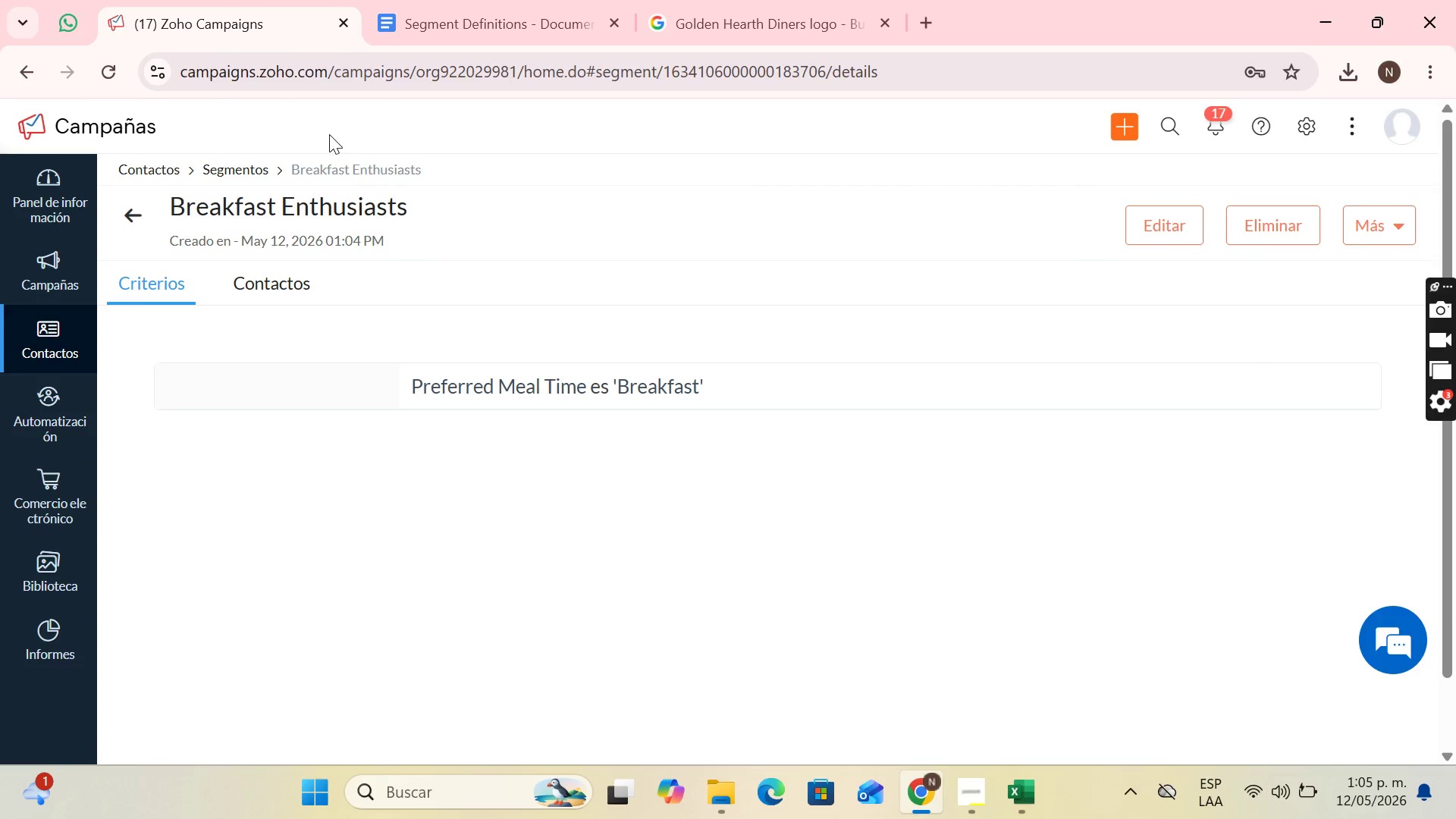 
key(PrintScreen)
 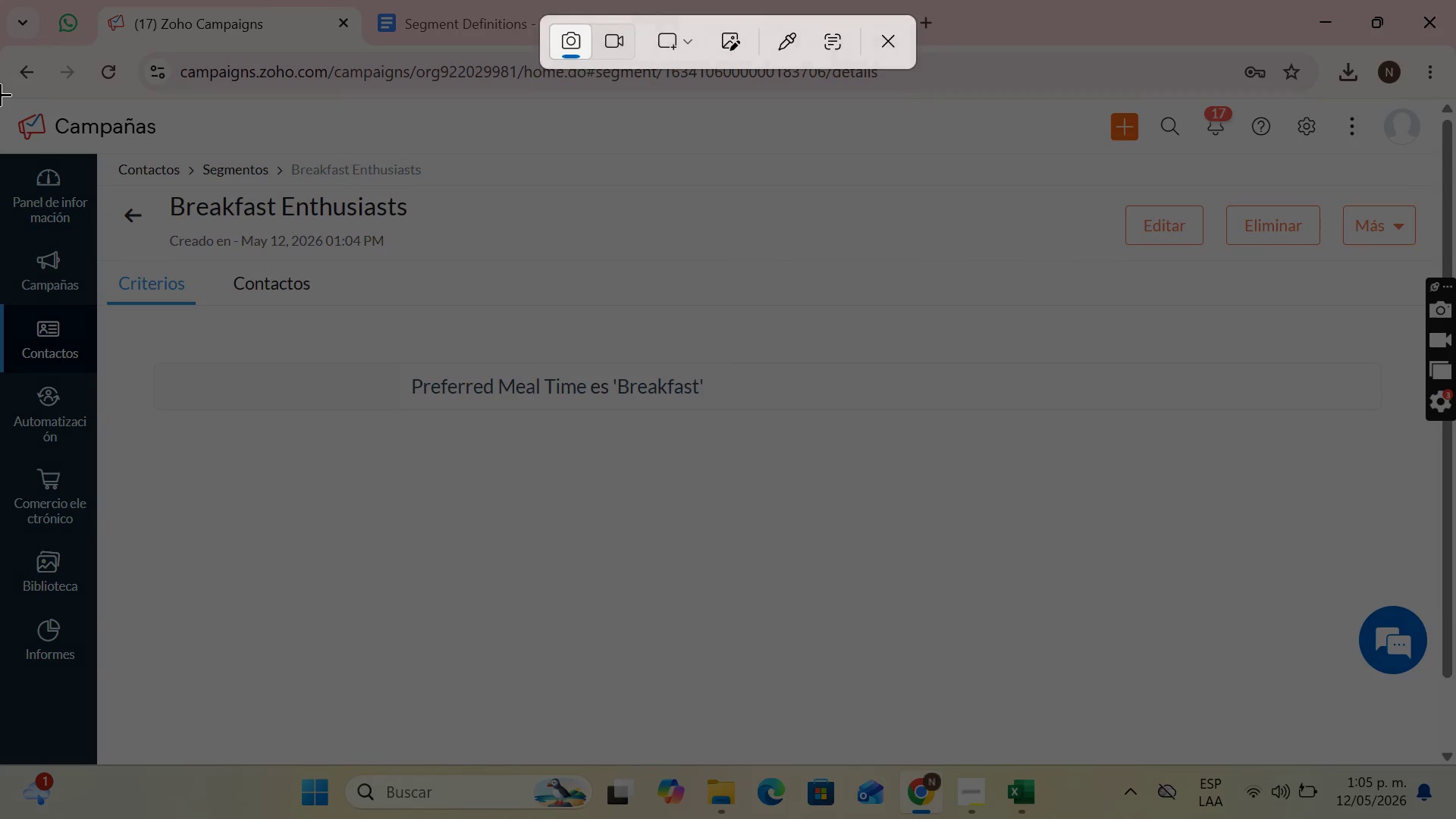 
left_click_drag(start_coordinate=[0, 99], to_coordinate=[1455, 763])
 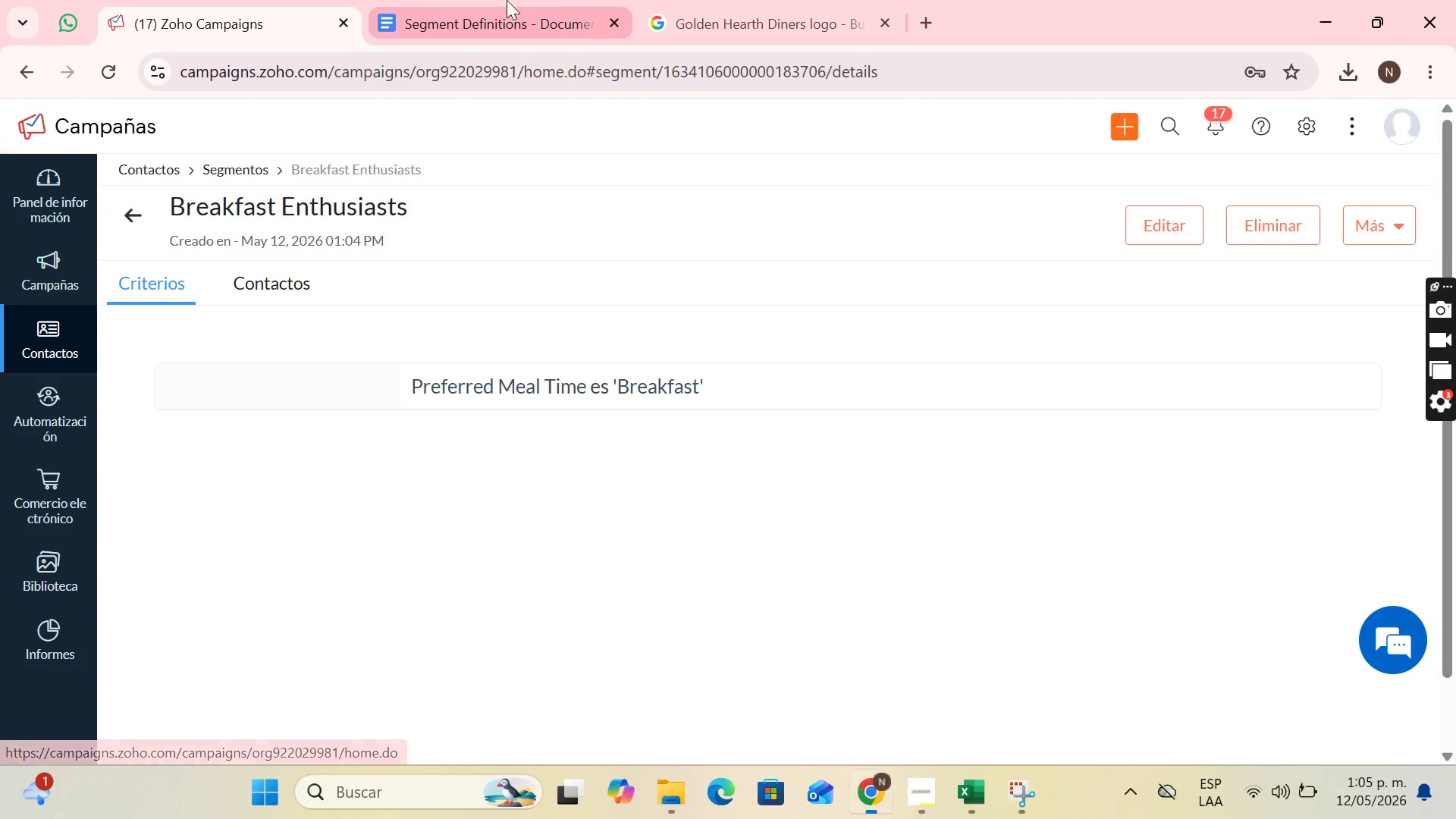 
left_click([504, 0])
 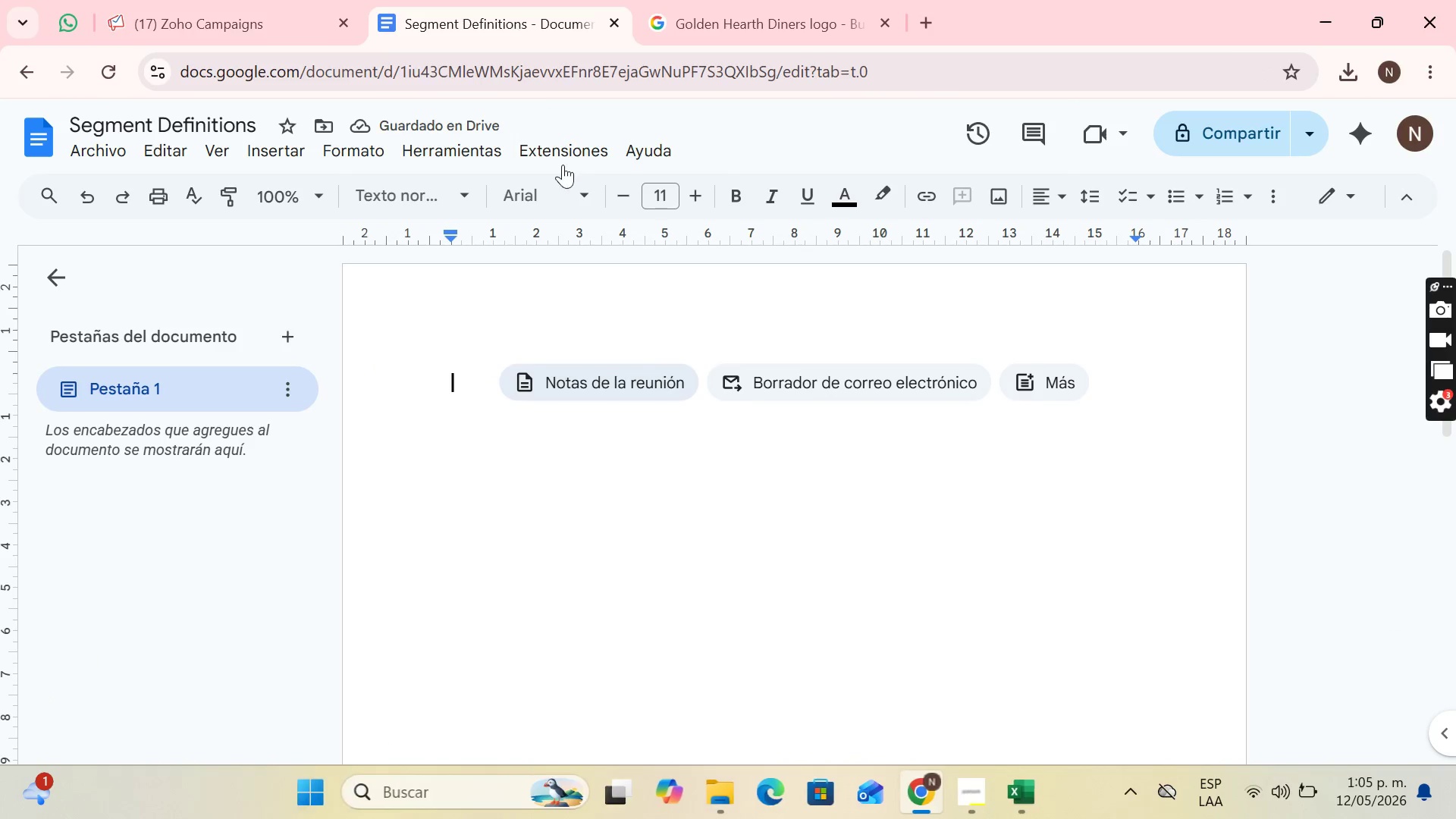 
key(Control+V)
 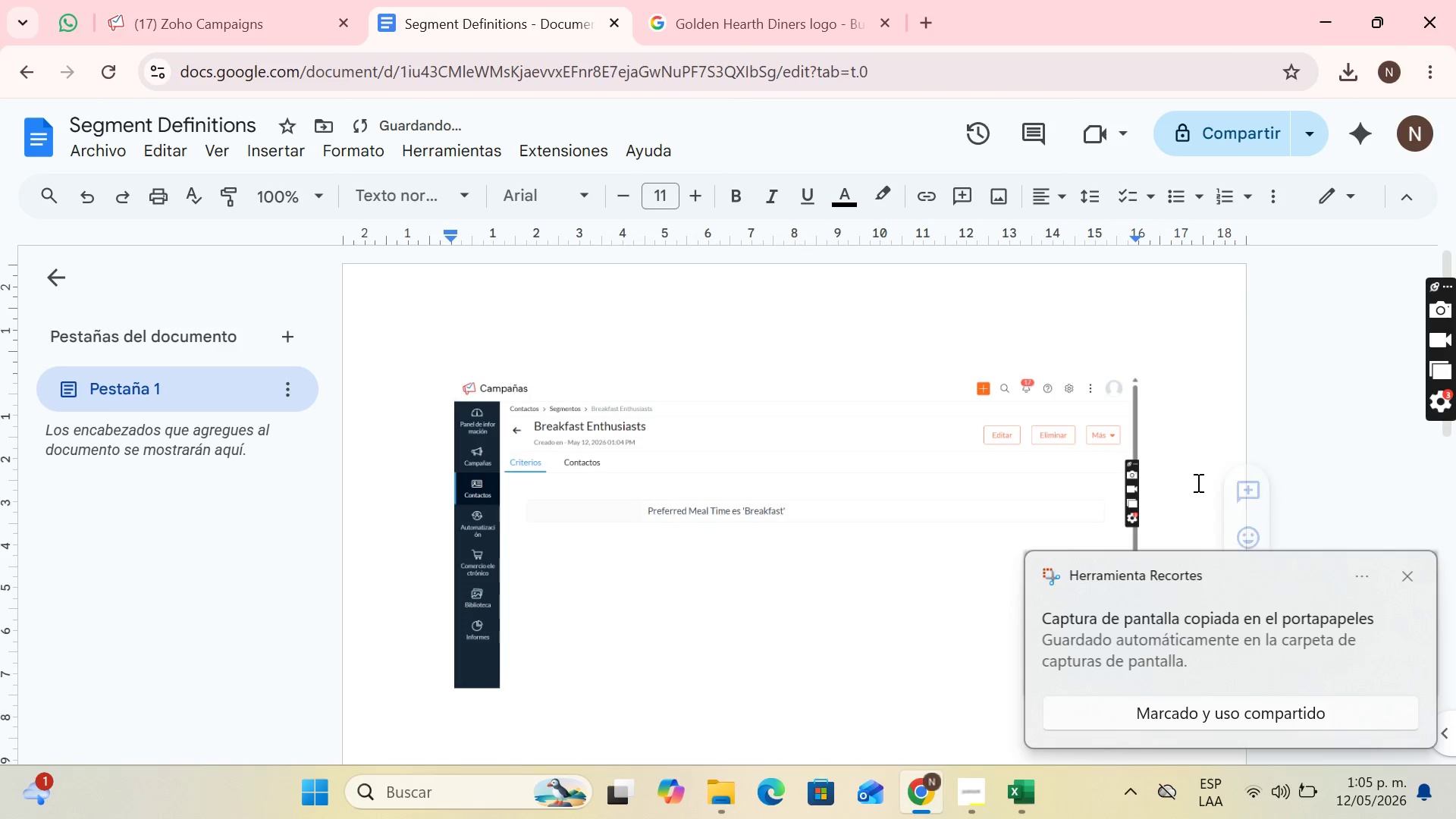 
key(Enter)
 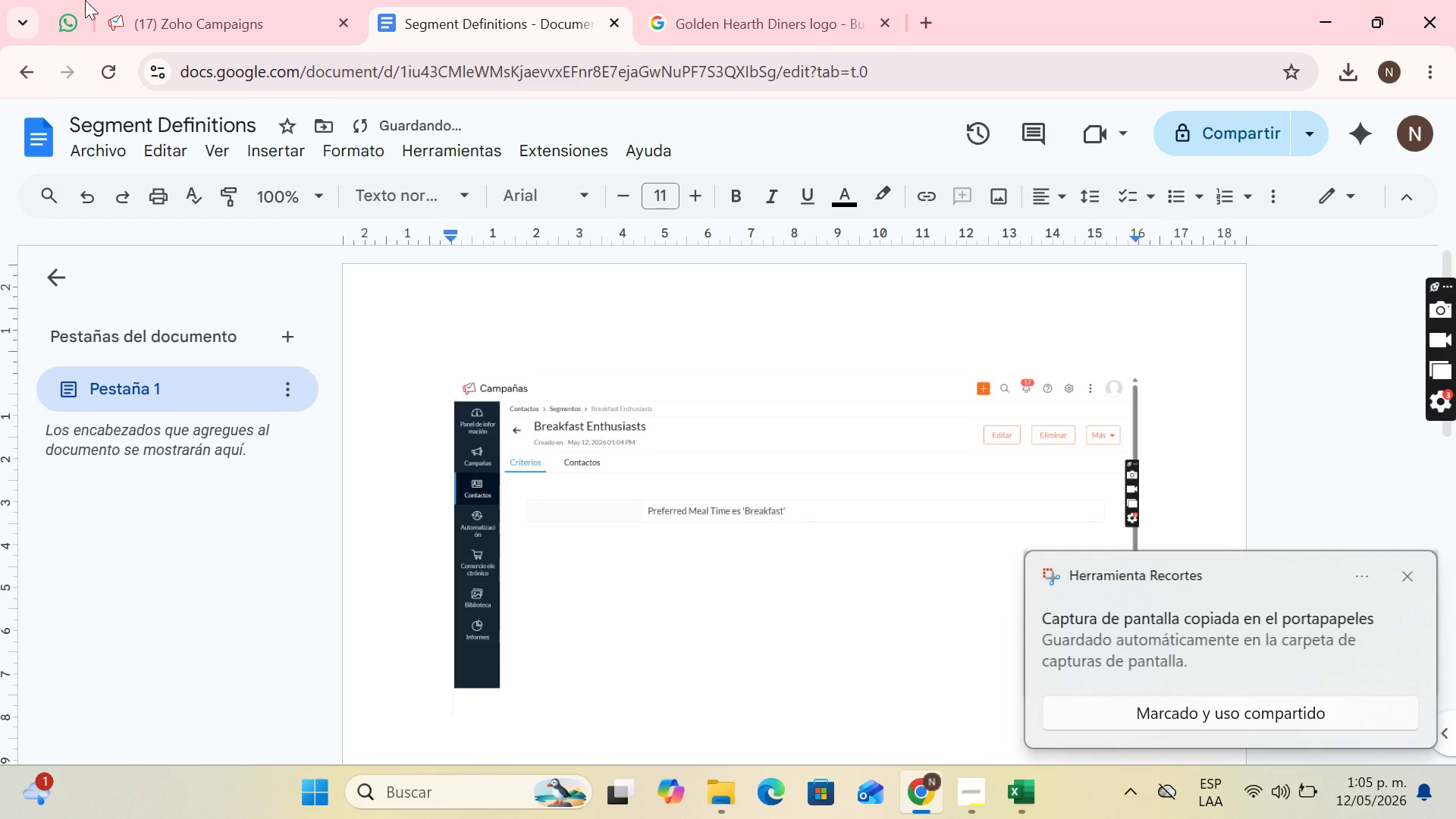 
left_click([250, 0])
 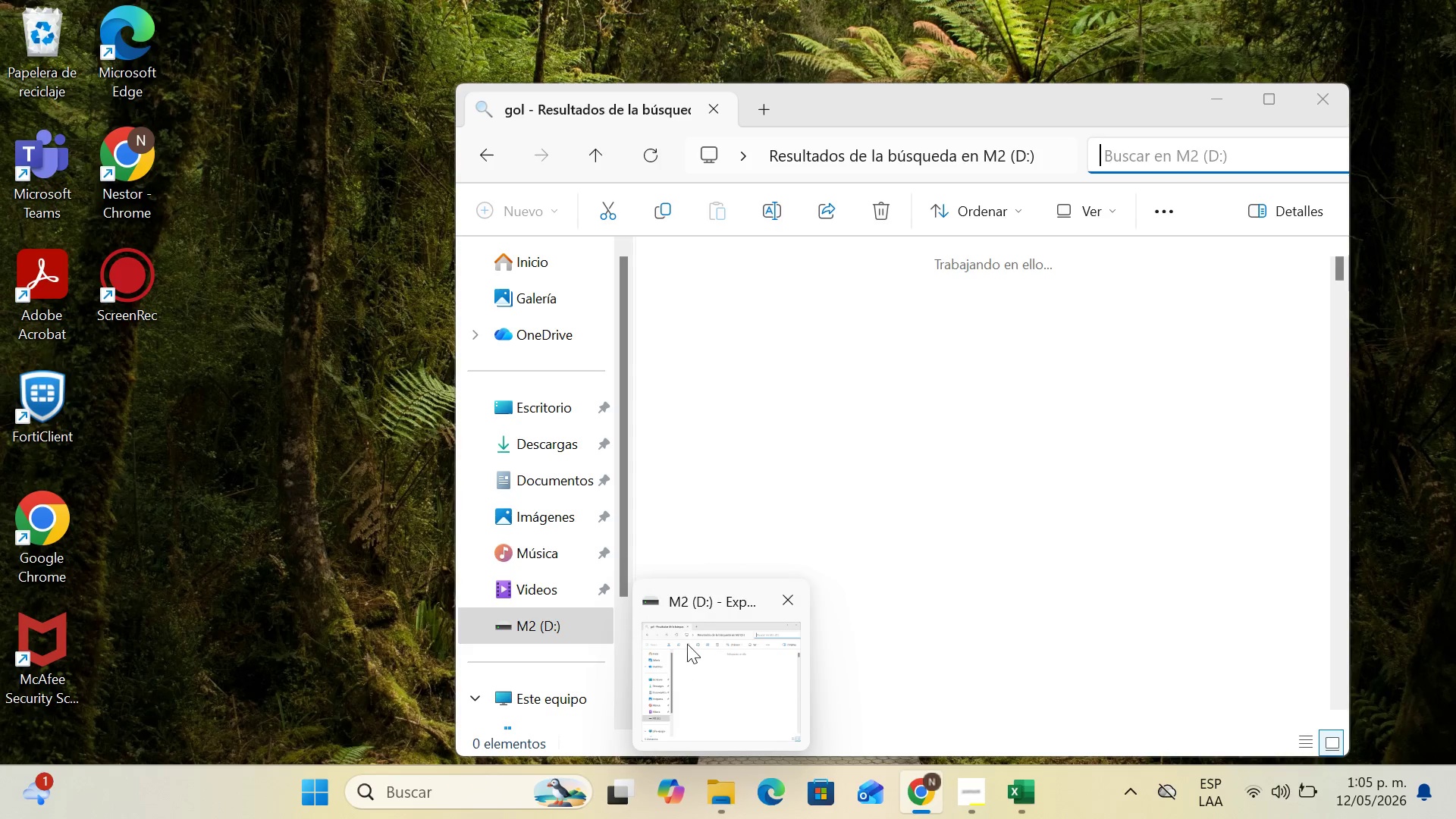 
wait(24.05)
 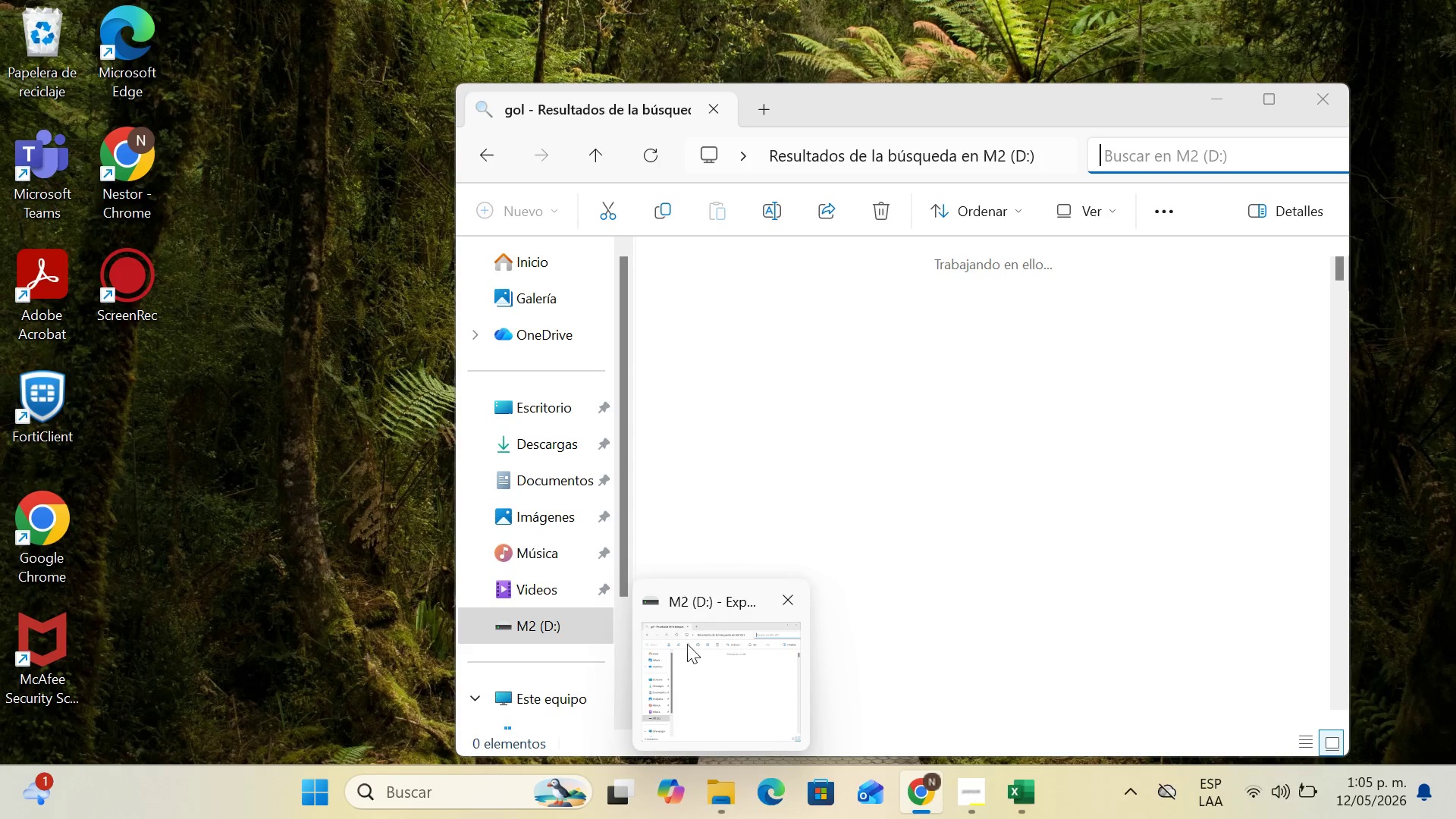 
left_click([44, 346])
 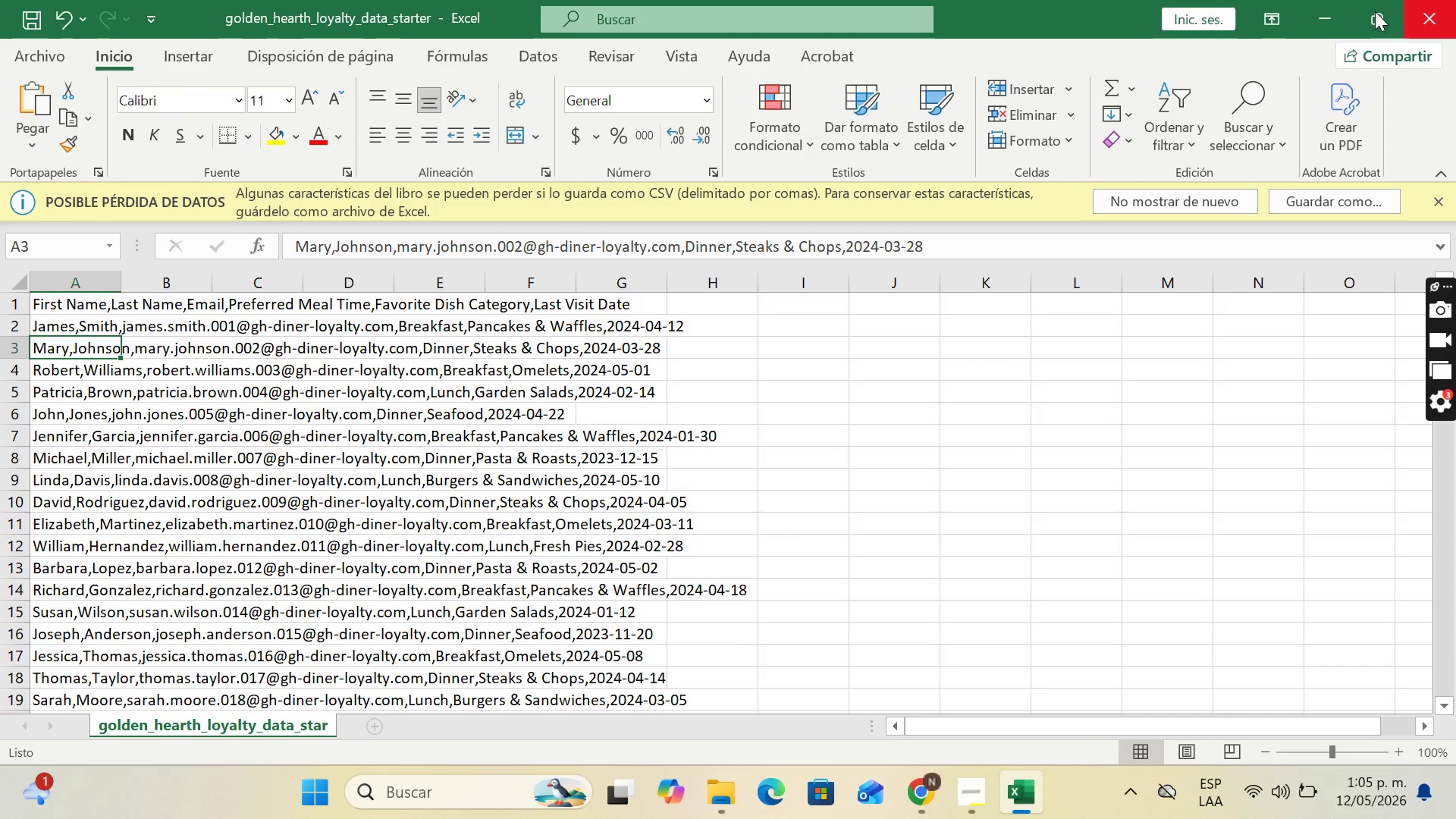 
left_click([1332, 11])
 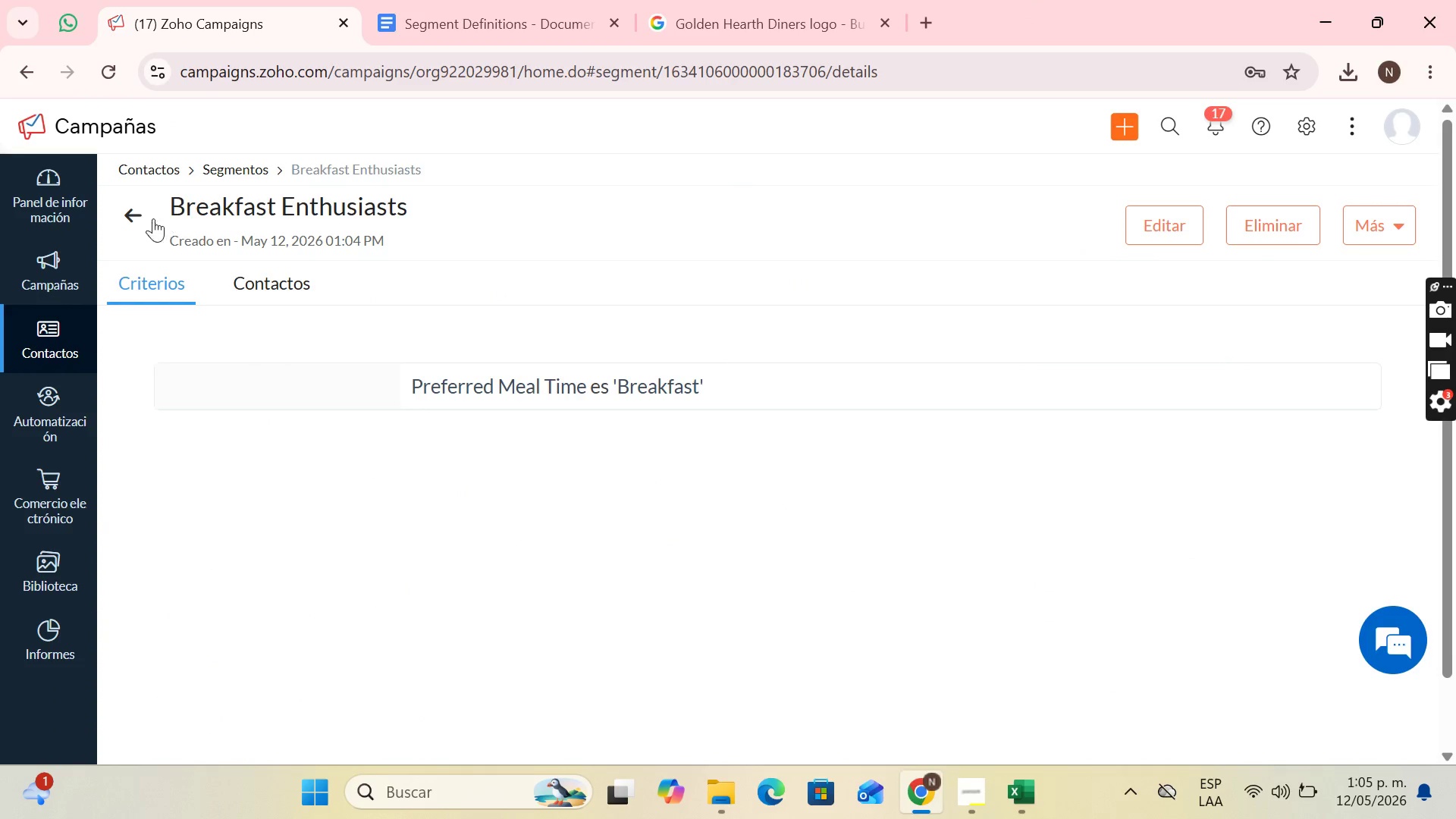 
left_click([121, 205])
 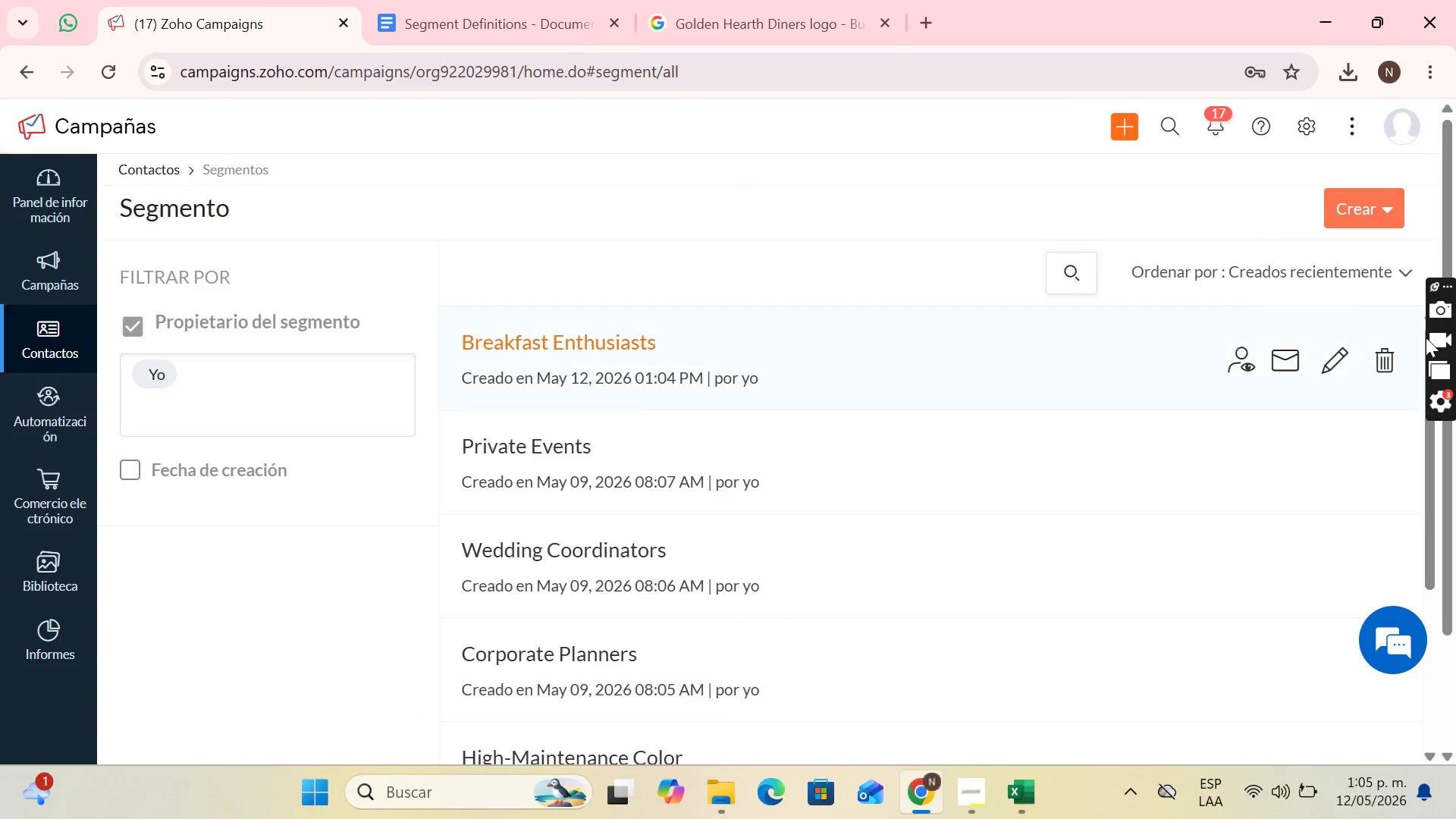 
left_click([1372, 213])